 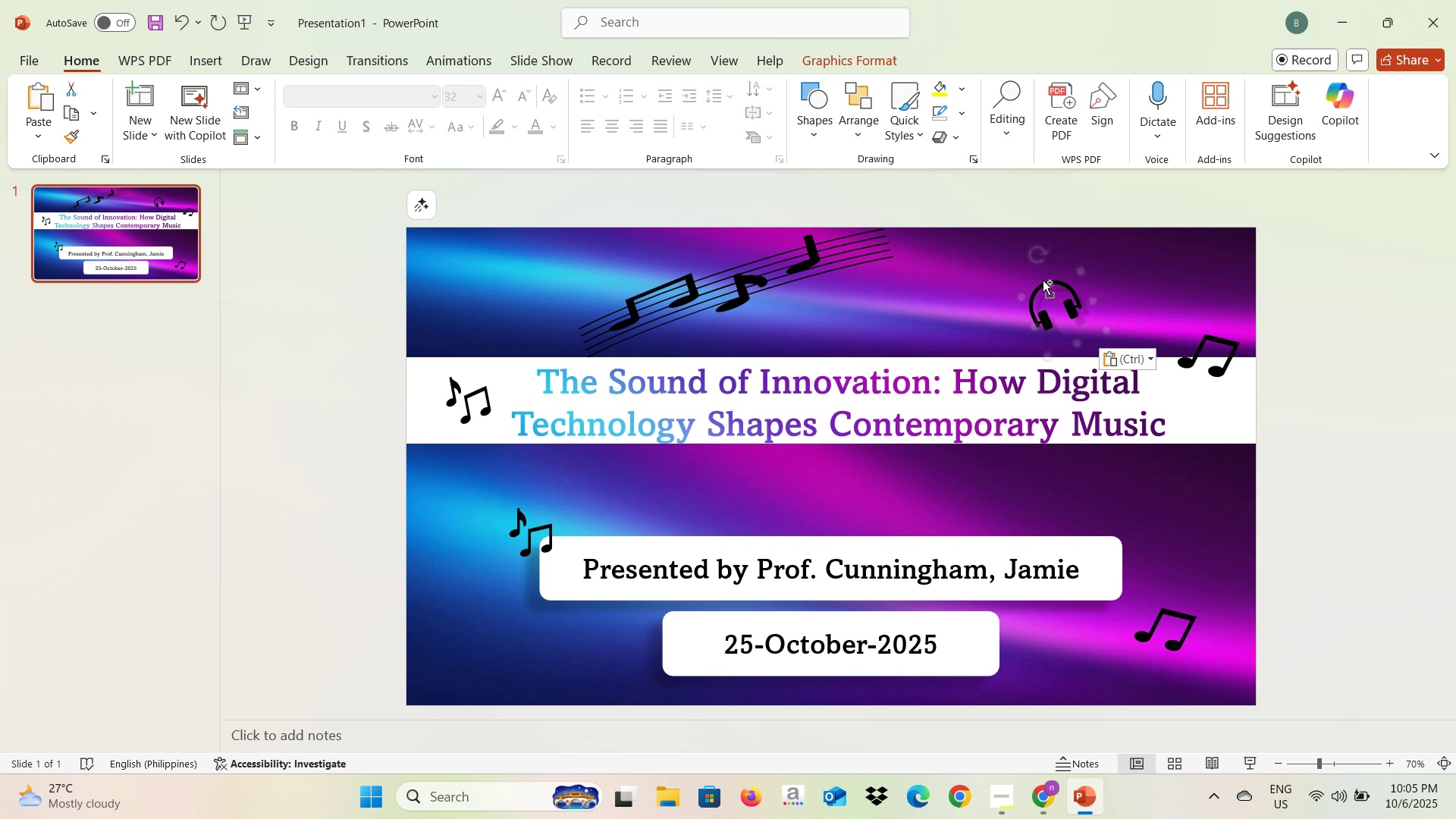 
key(Control+V)
 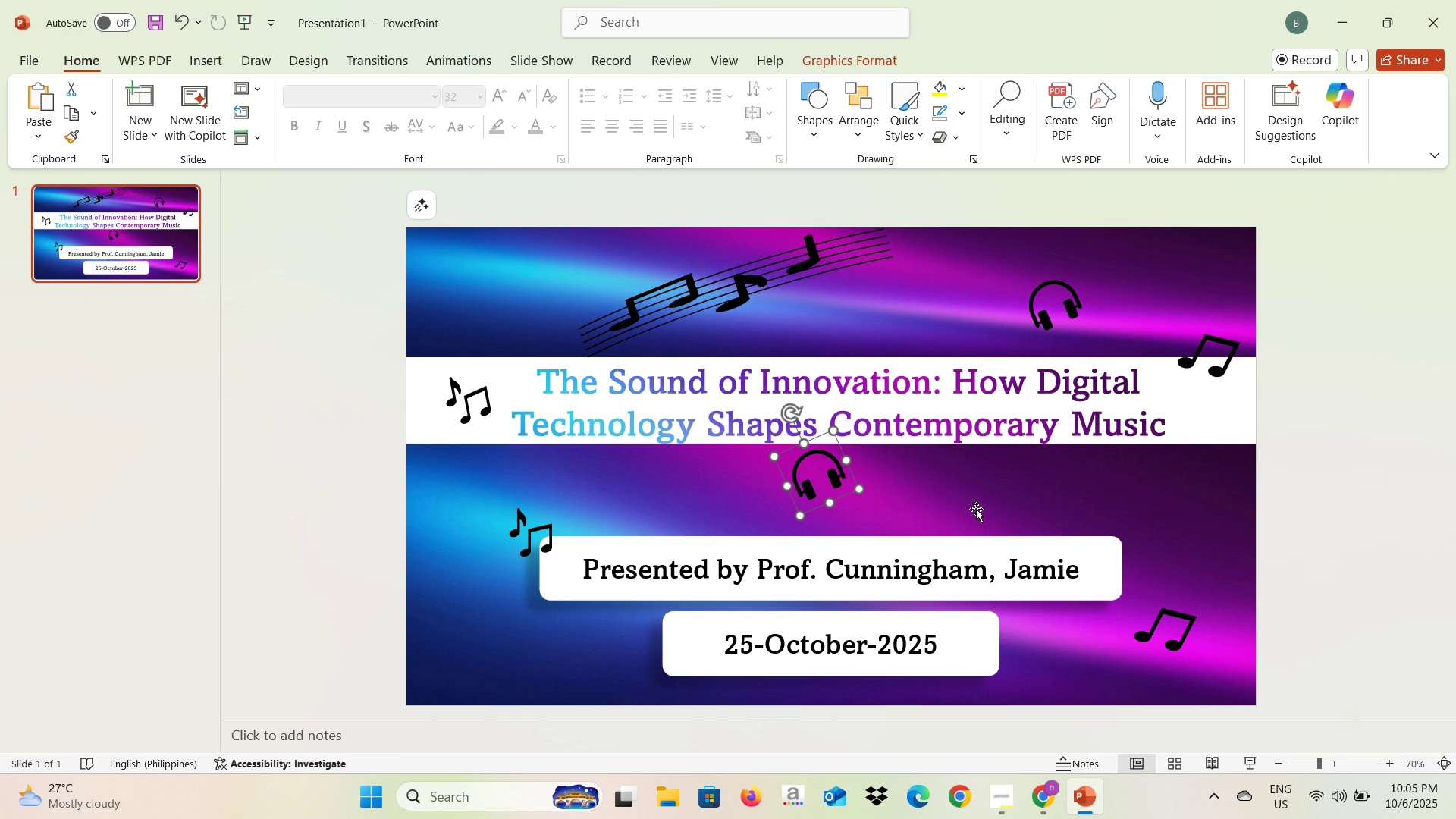 
wait(7.86)
 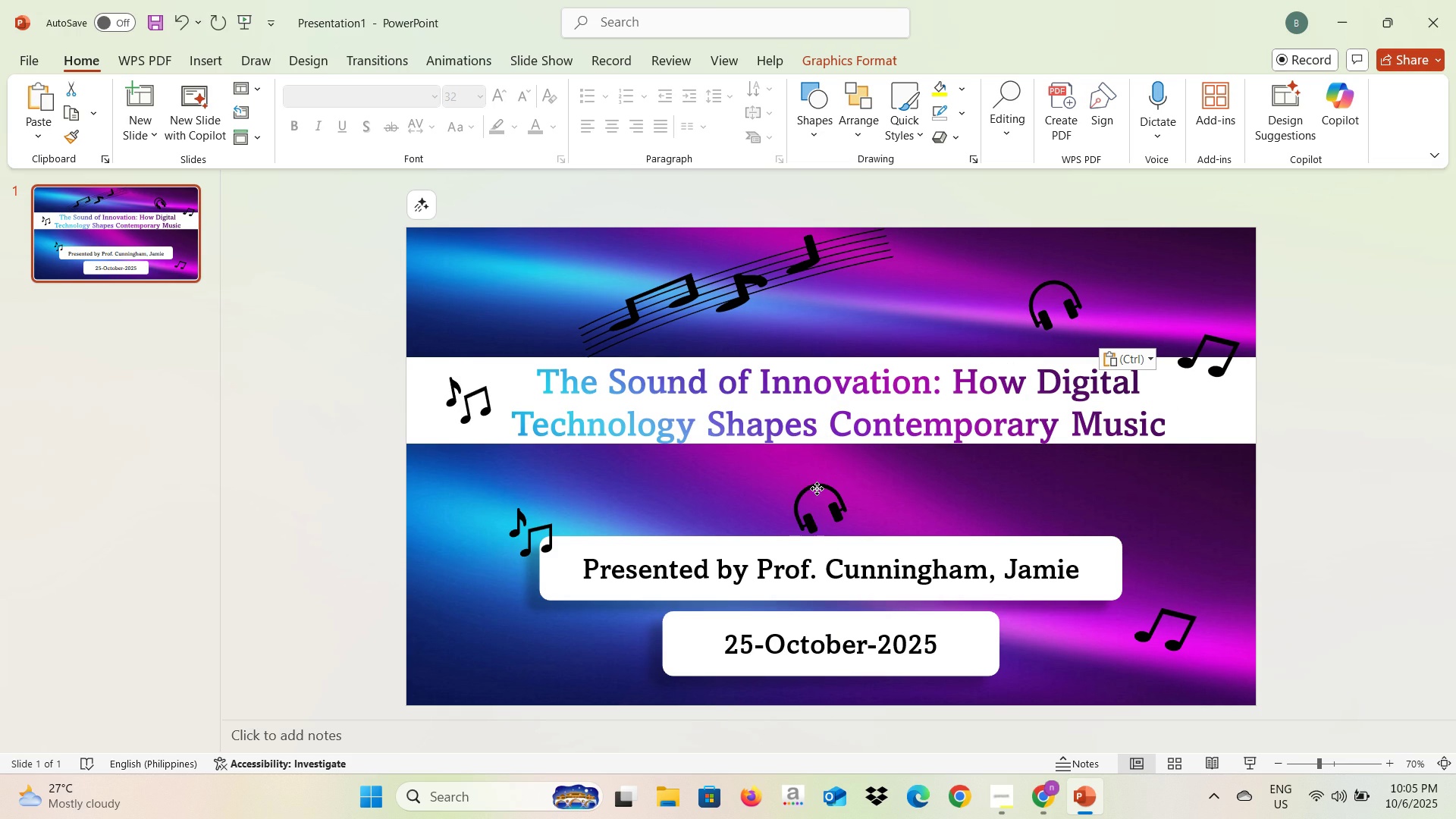 
left_click([720, 282])
 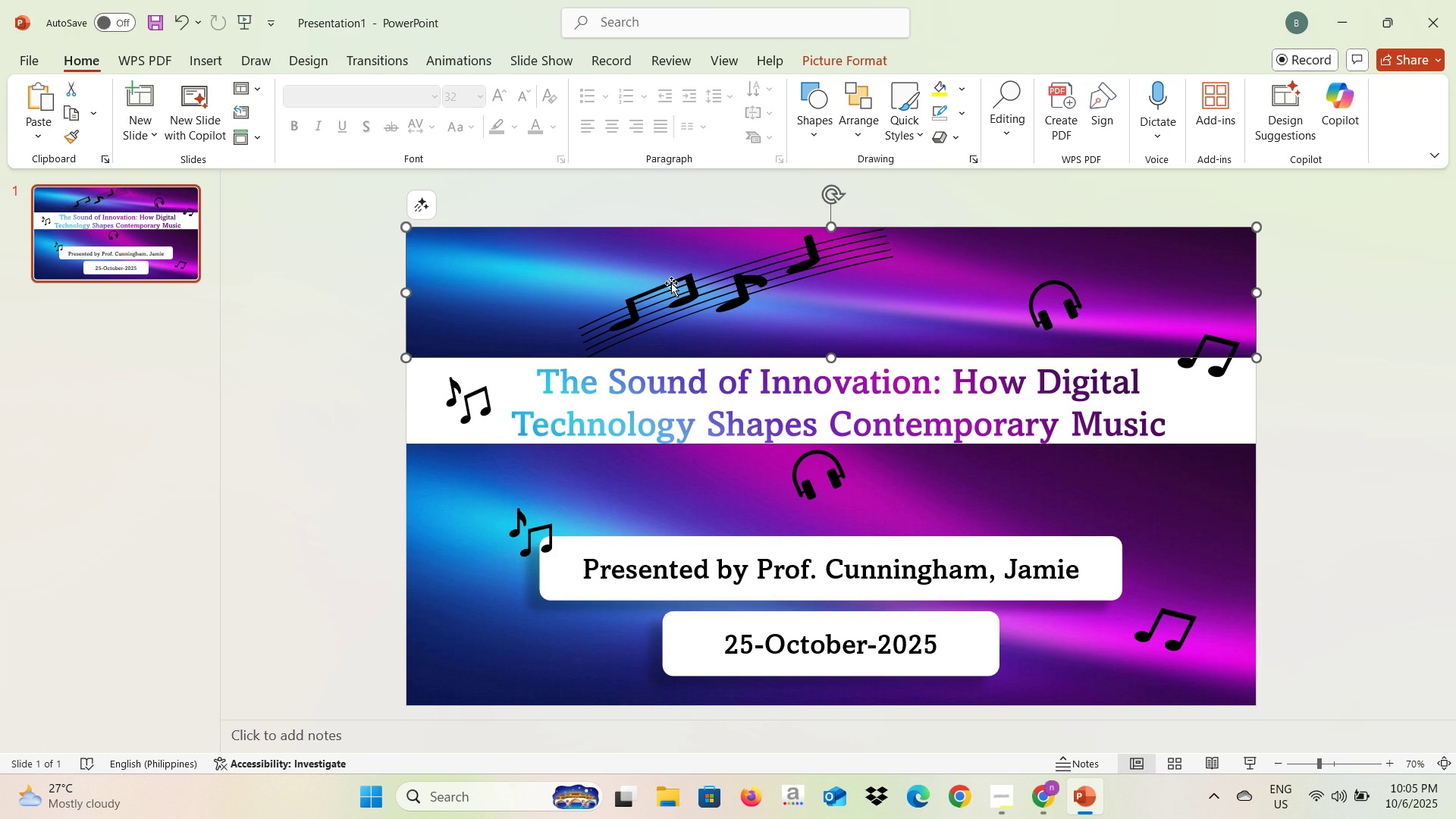 
double_click([668, 285])